 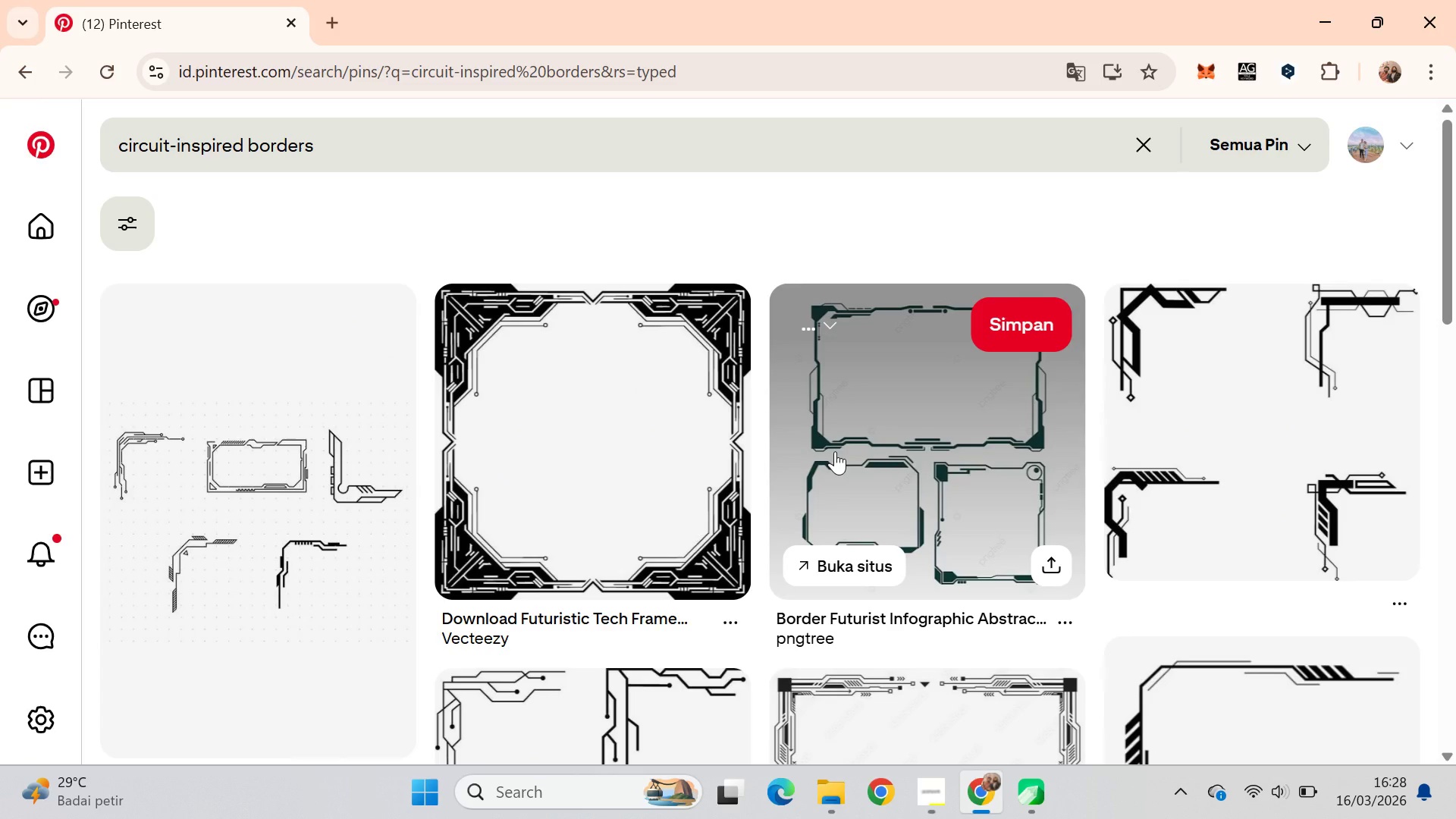 
key(Control+A)
 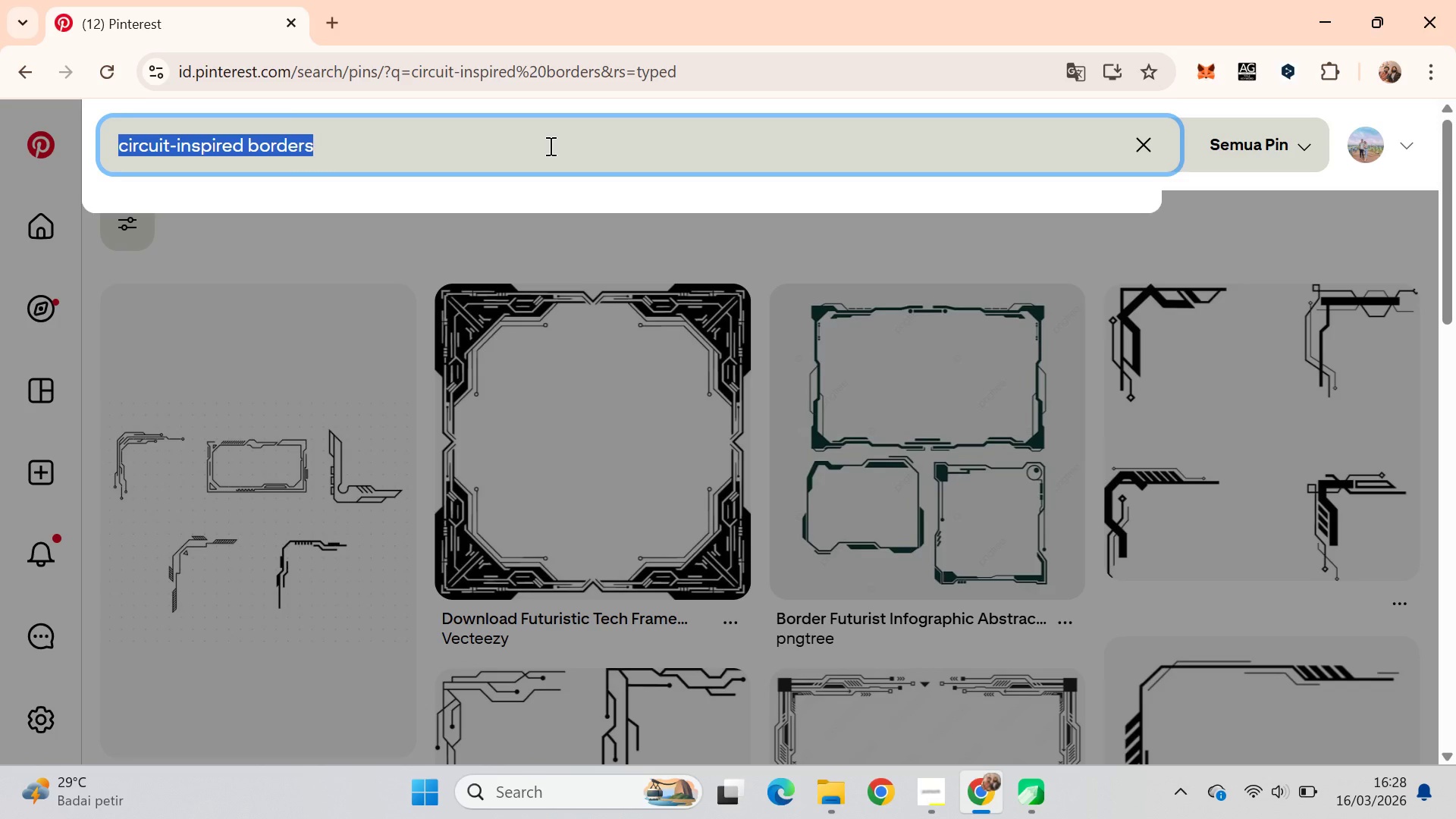 
key(Control+V)
 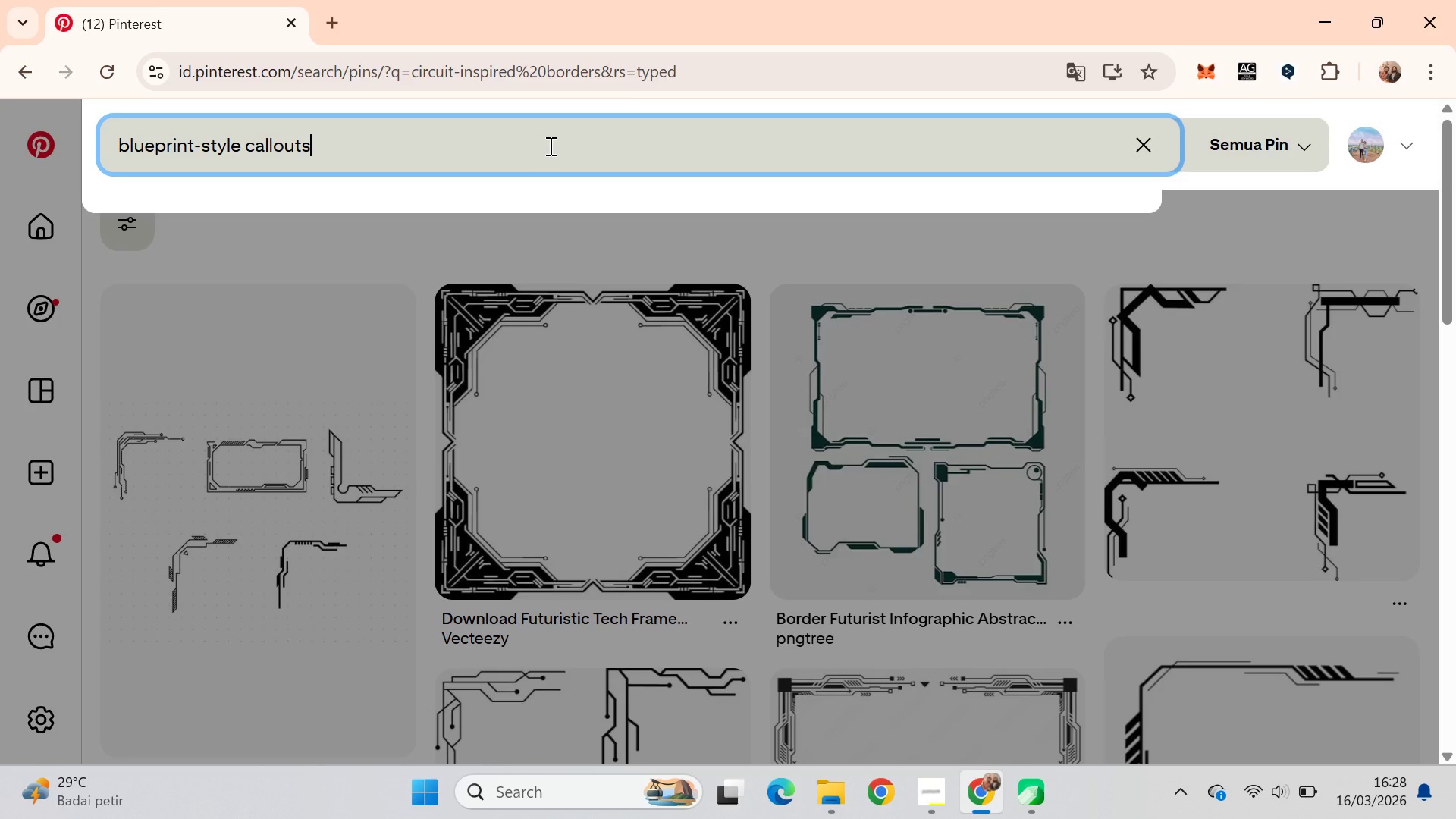 
key(Enter)
 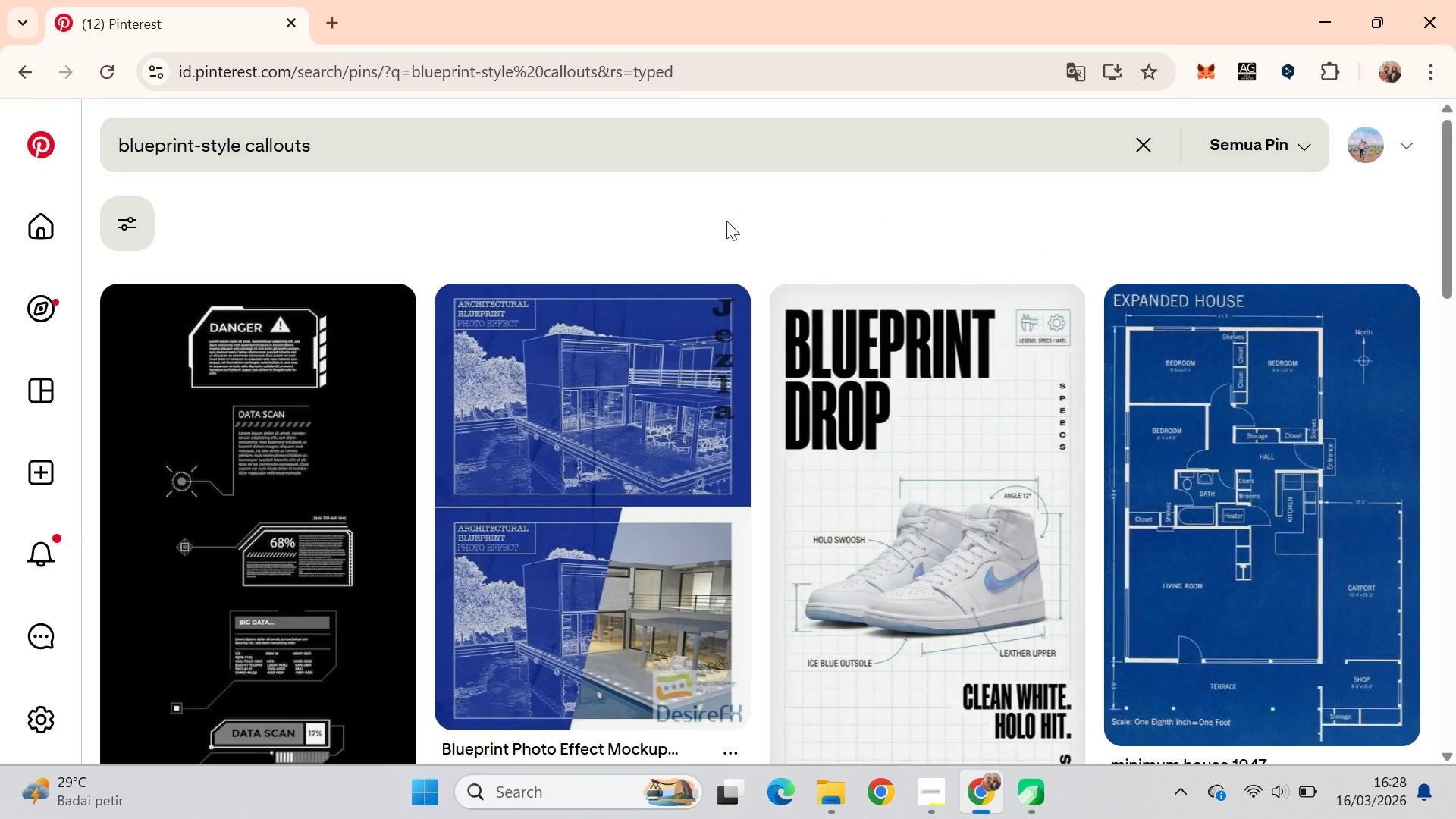 
left_click_drag(start_coordinate=[1455, 257], to_coordinate=[1454, 601])
 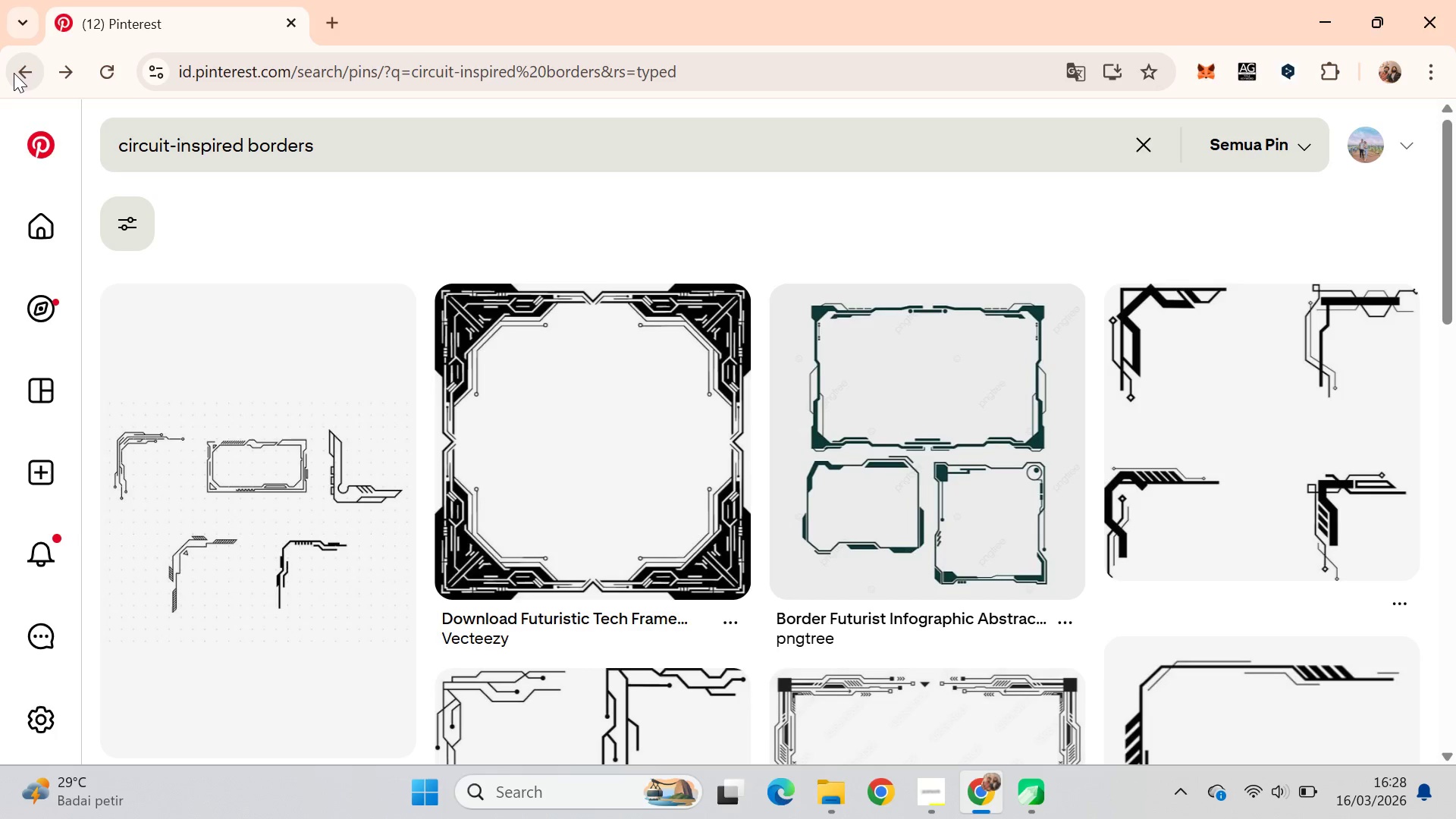 
scroll: coordinate [1090, 443], scroll_direction: down, amount: 5.0
 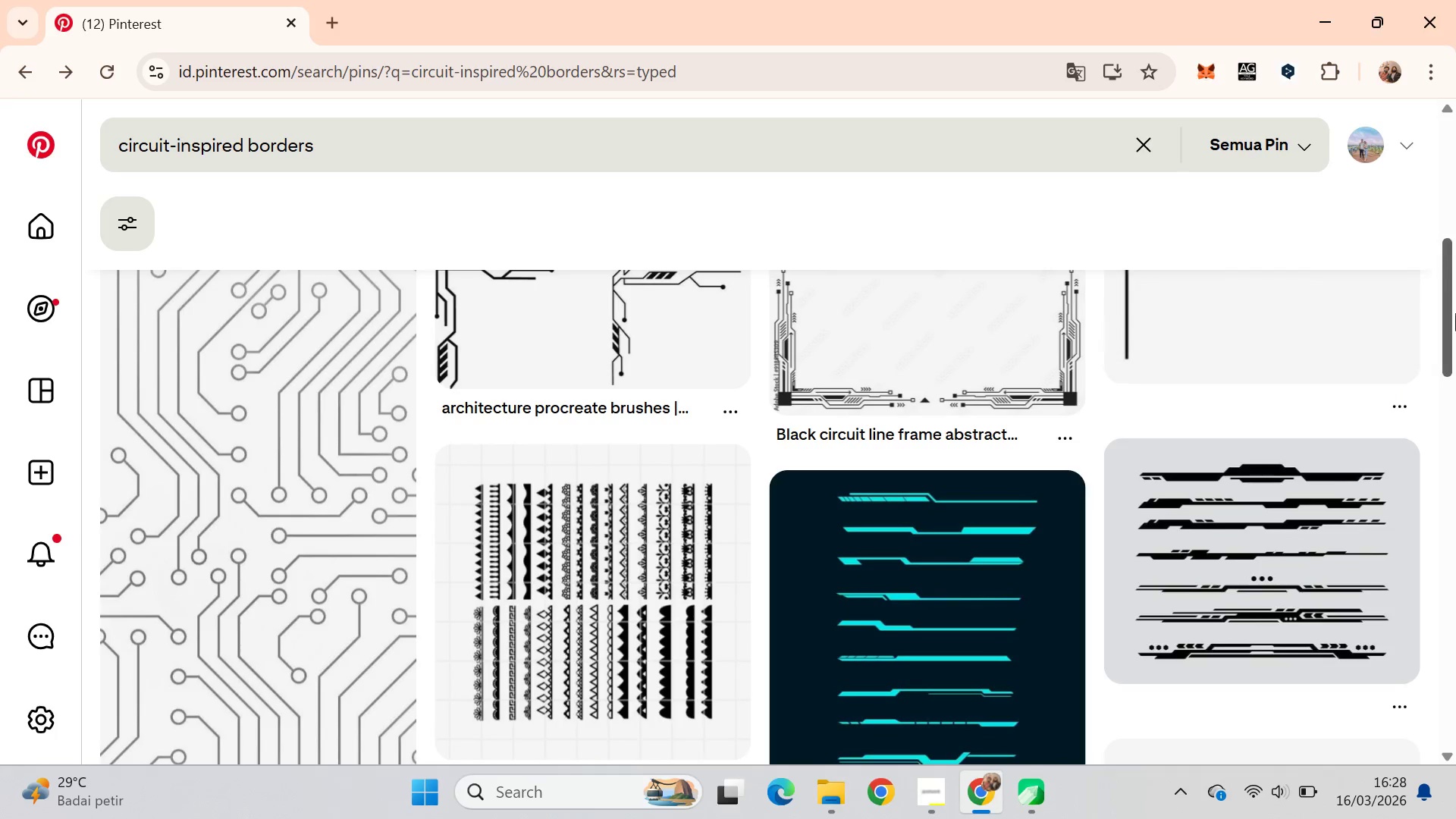 
left_click_drag(start_coordinate=[1455, 303], to_coordinate=[1455, 112])
 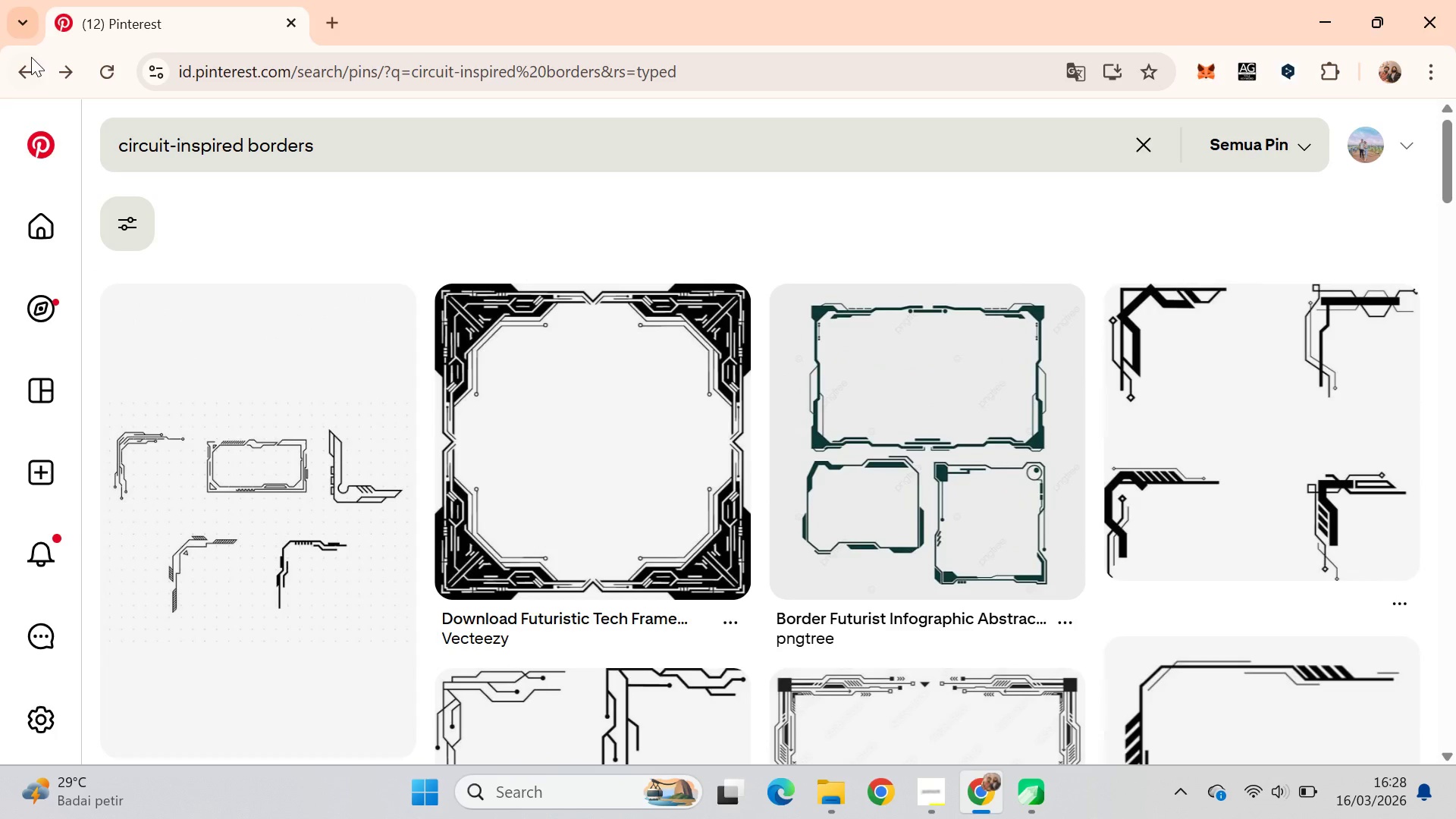 
left_click([30, 59])
 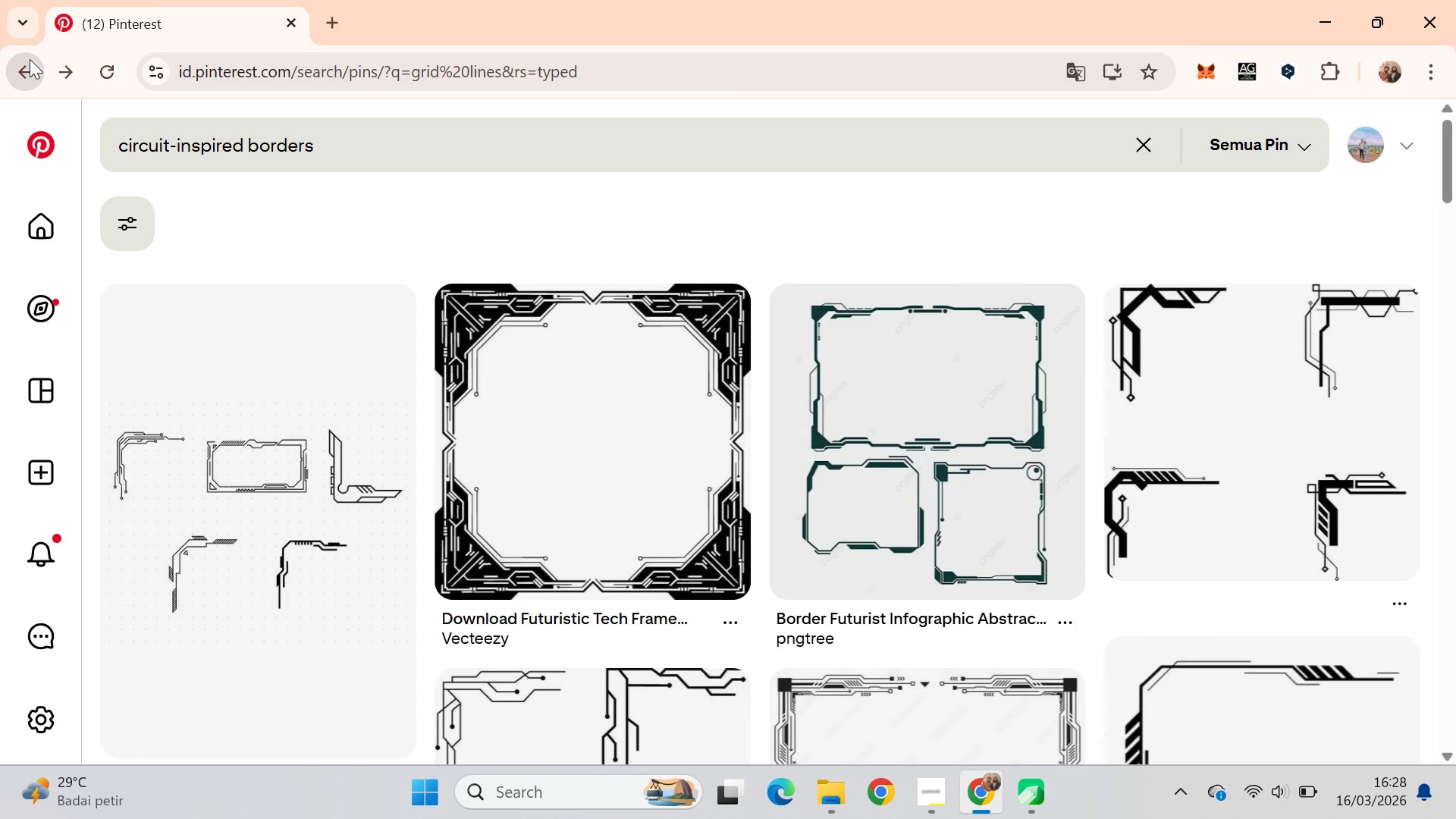 
scroll: coordinate [1055, 514], scroll_direction: up, amount: 4.0
 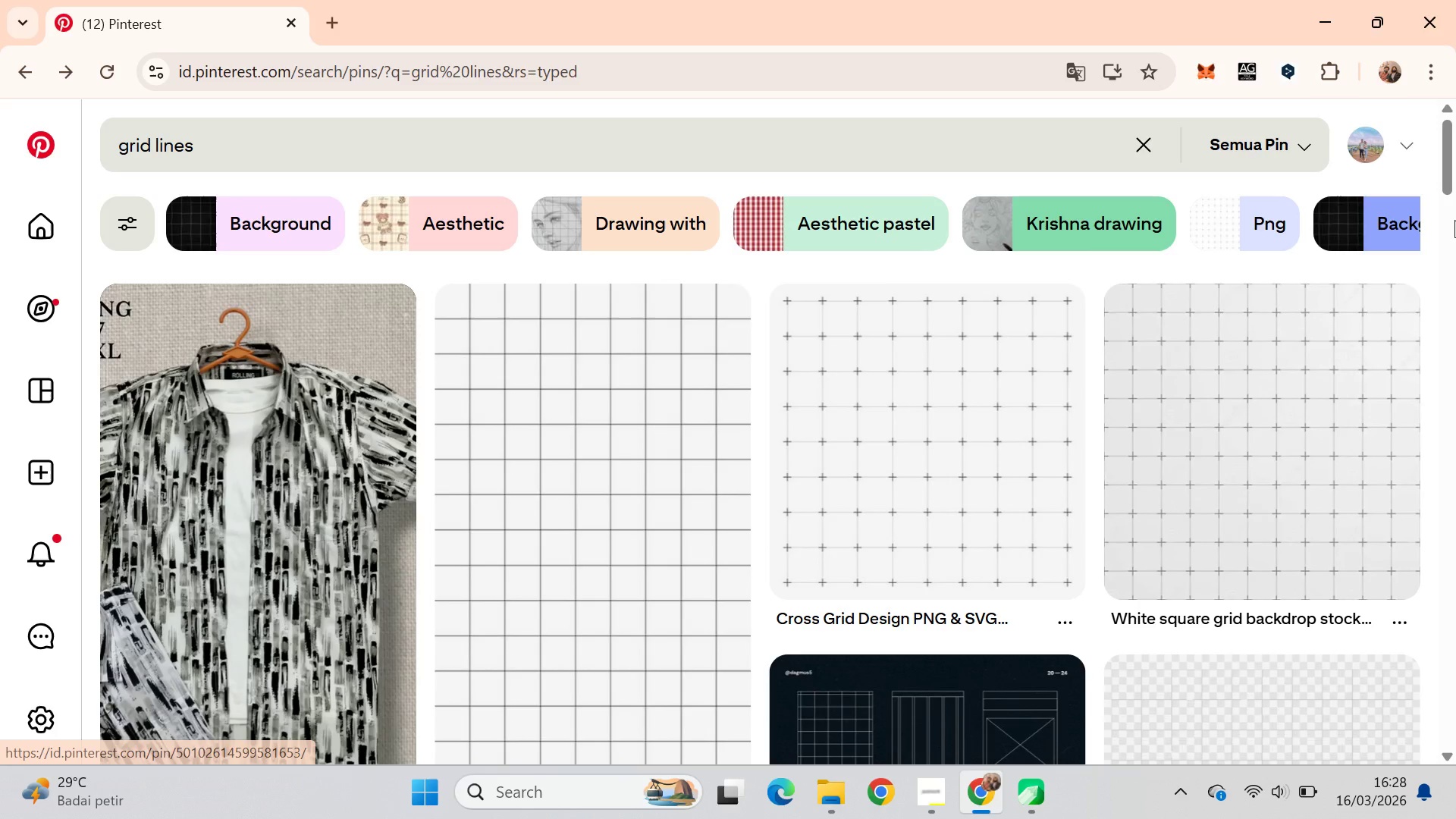 
left_click_drag(start_coordinate=[1455, 177], to_coordinate=[1455, 142])
 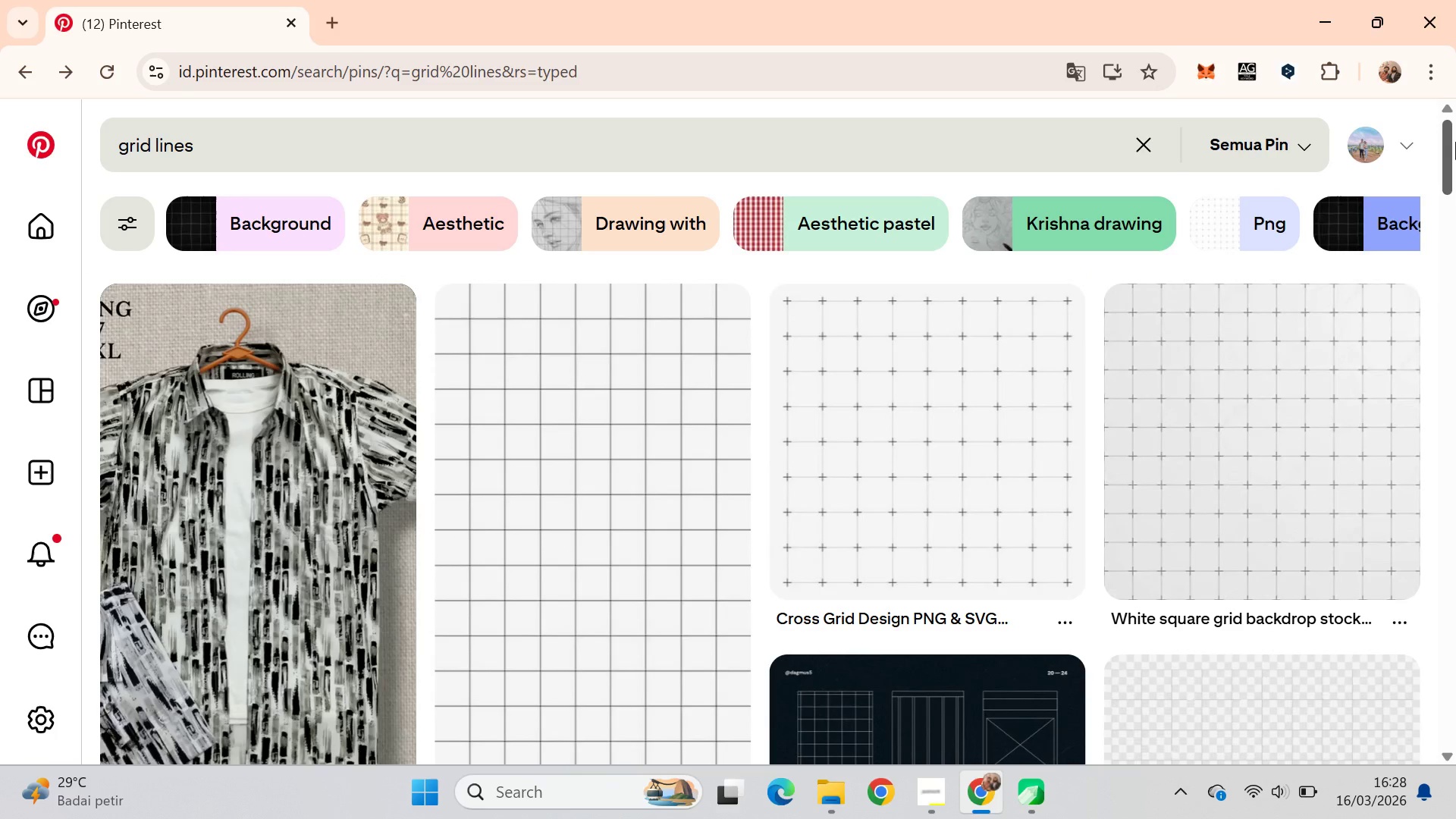 
key(Alt+Tab)